 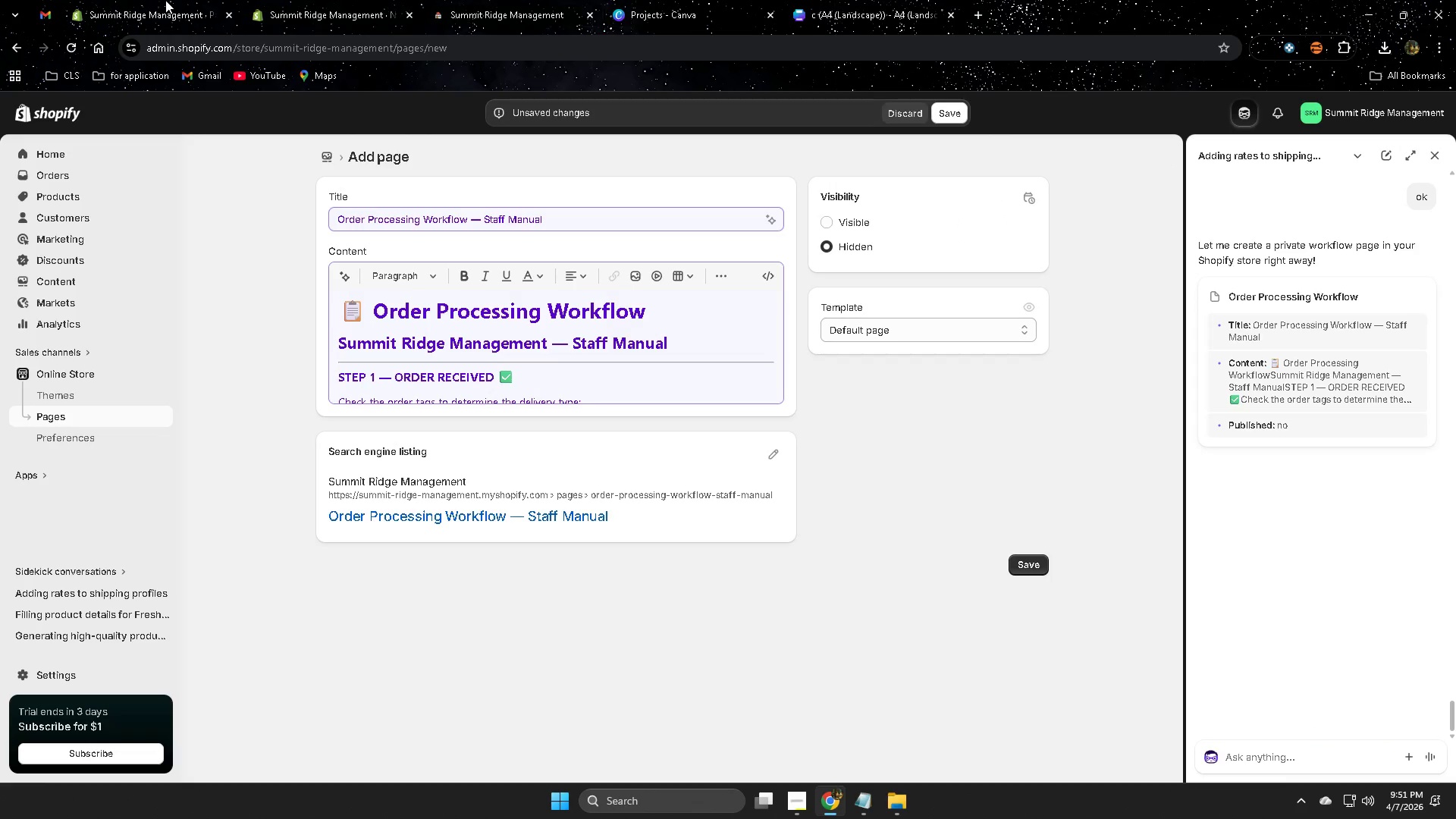 
mouse_move([339, 0])
 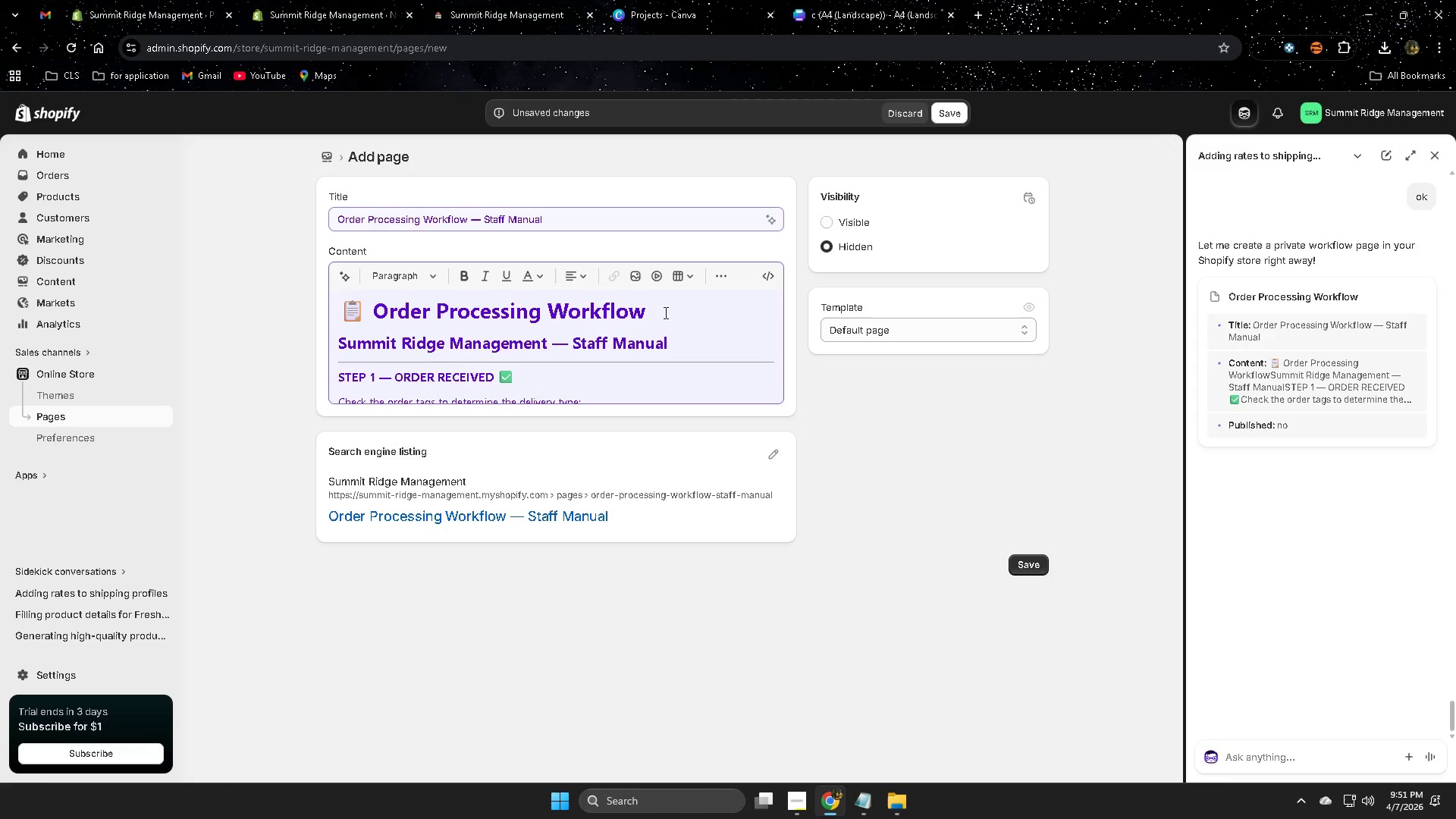 
scroll: coordinate [665, 312], scroll_direction: down, amount: 2.0
 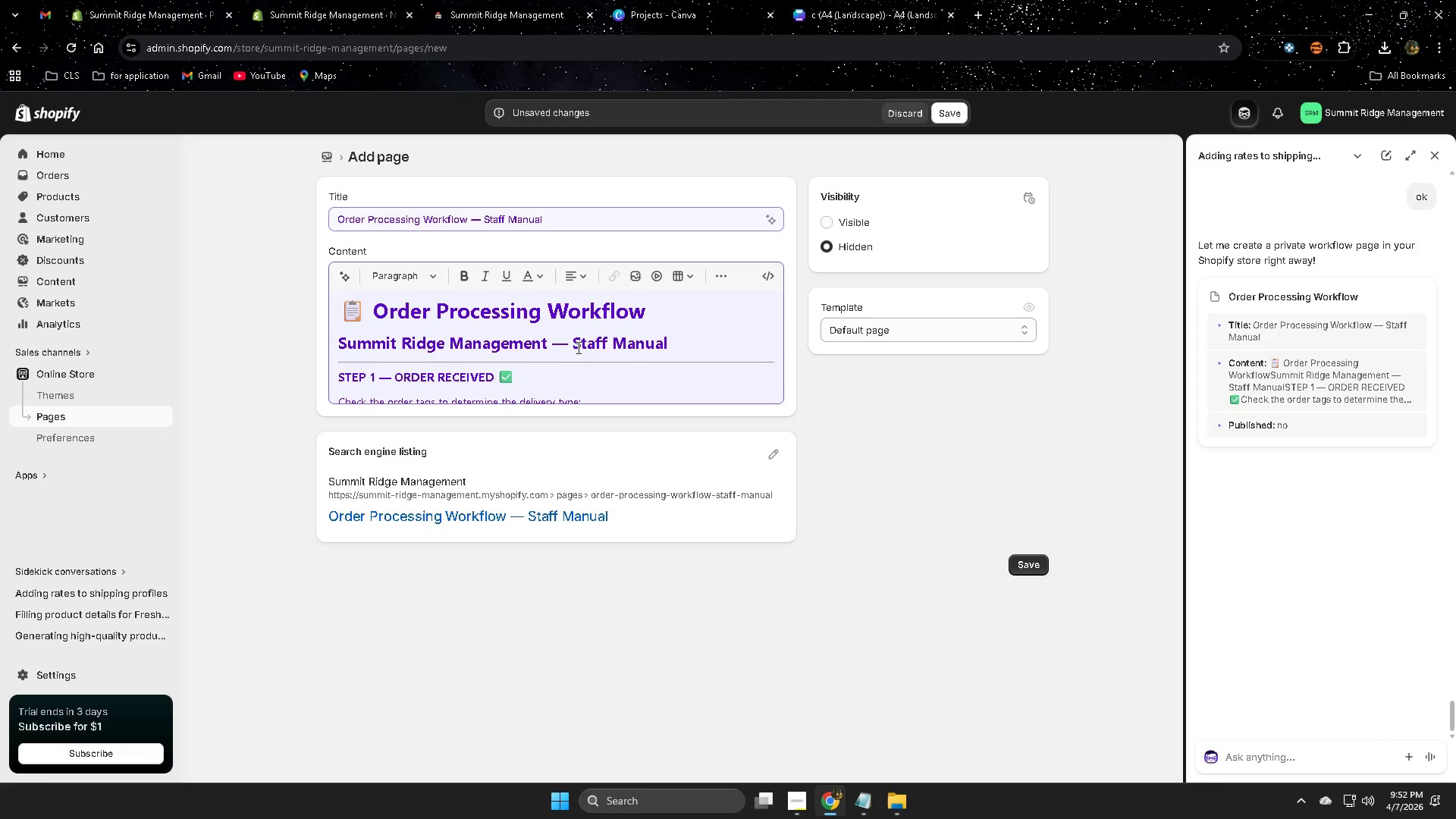 
scroll: coordinate [560, 385], scroll_direction: up, amount: 2.0
 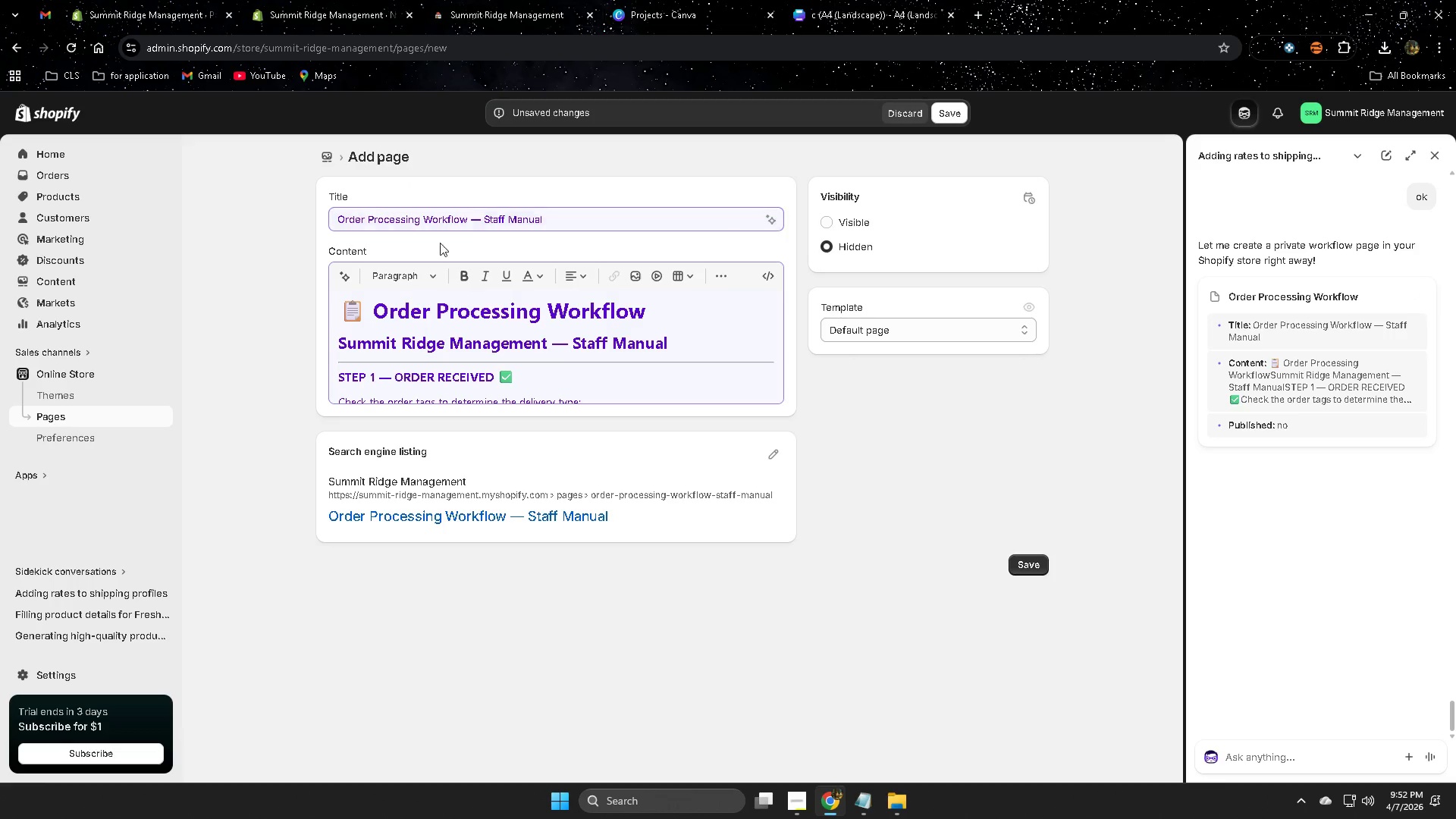 
wait(9.27)
 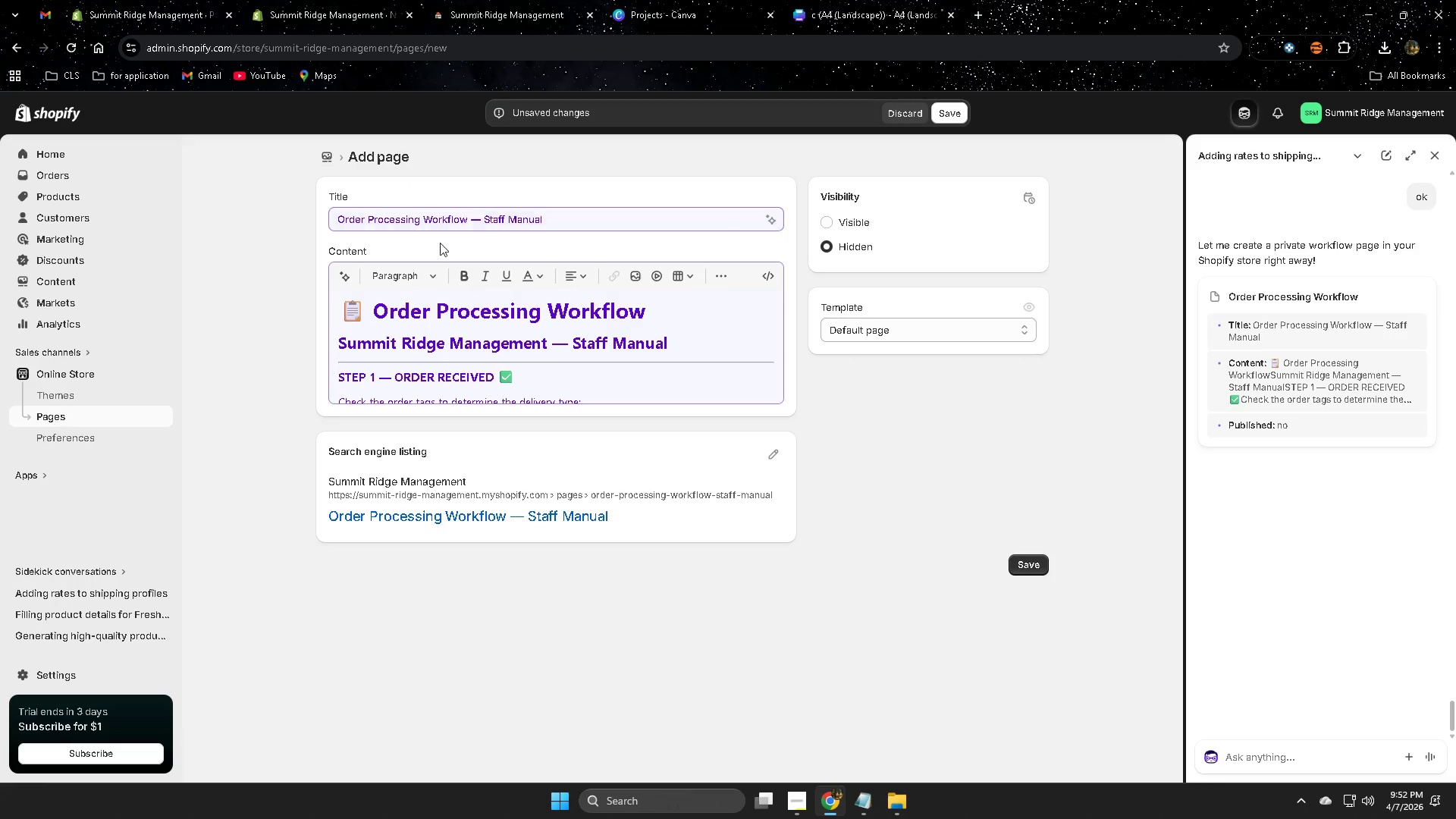 
scroll: coordinate [635, 359], scroll_direction: down, amount: 2.0
 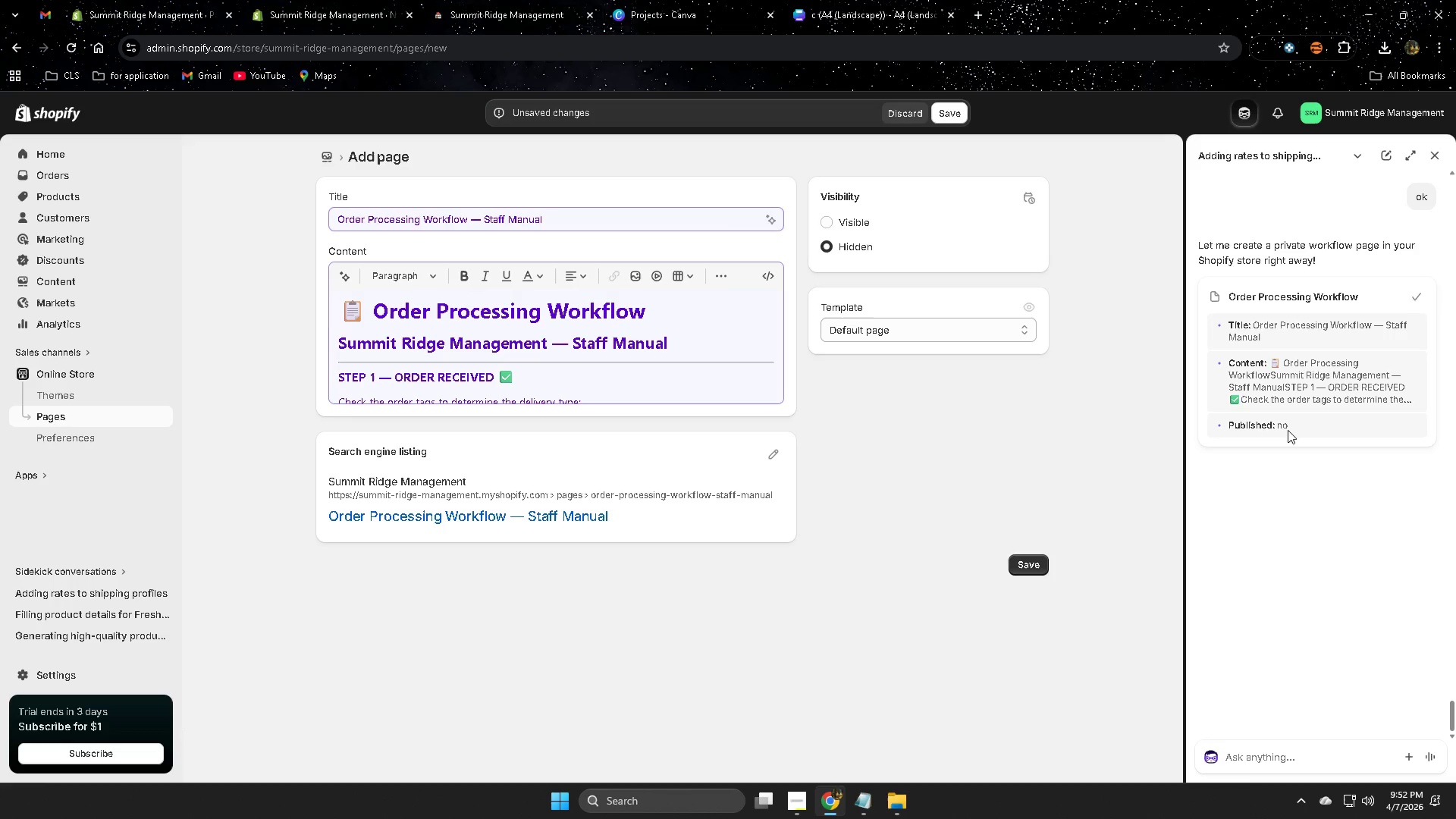 
wait(13.7)
 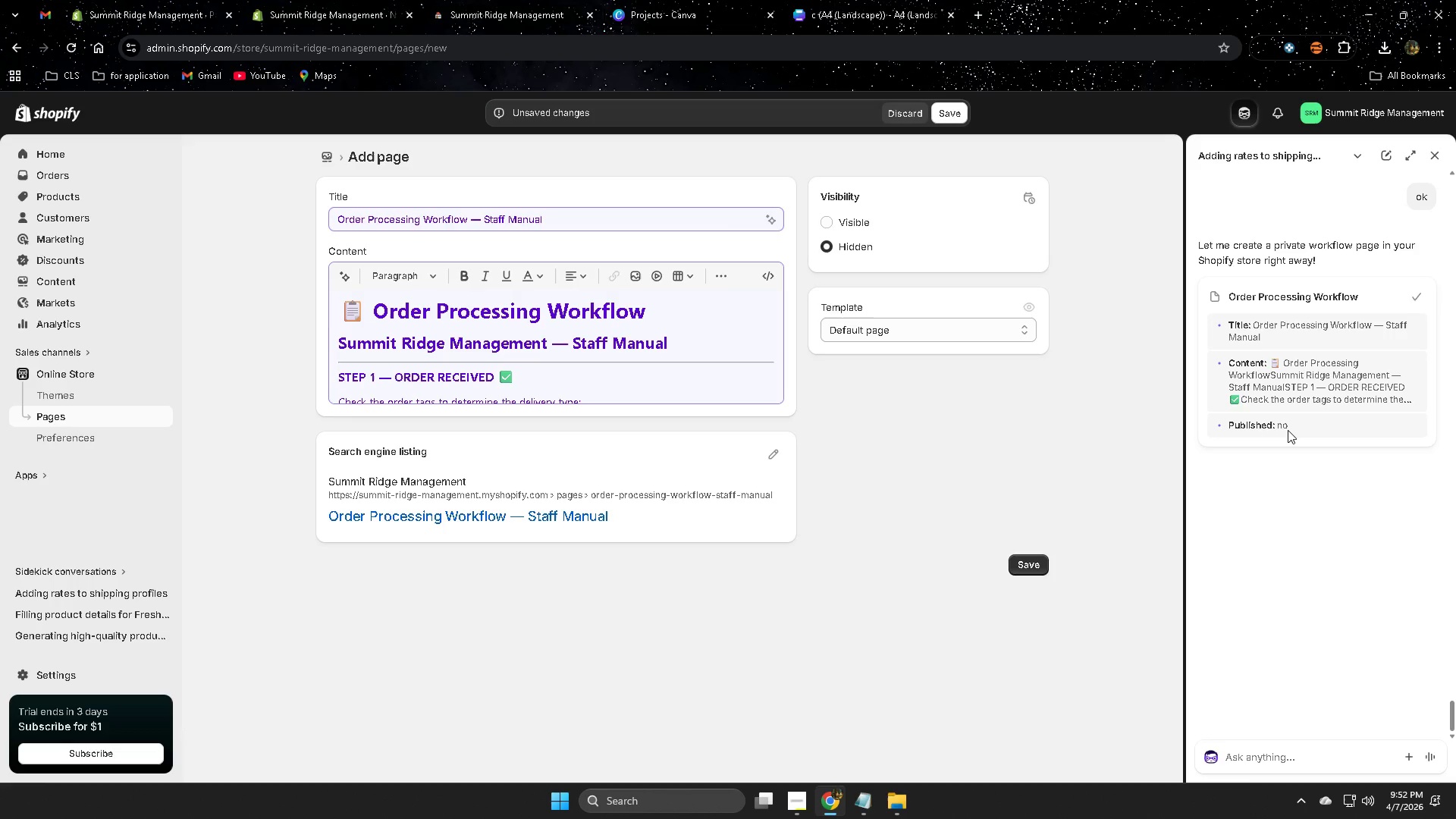 
left_click([951, 109])
 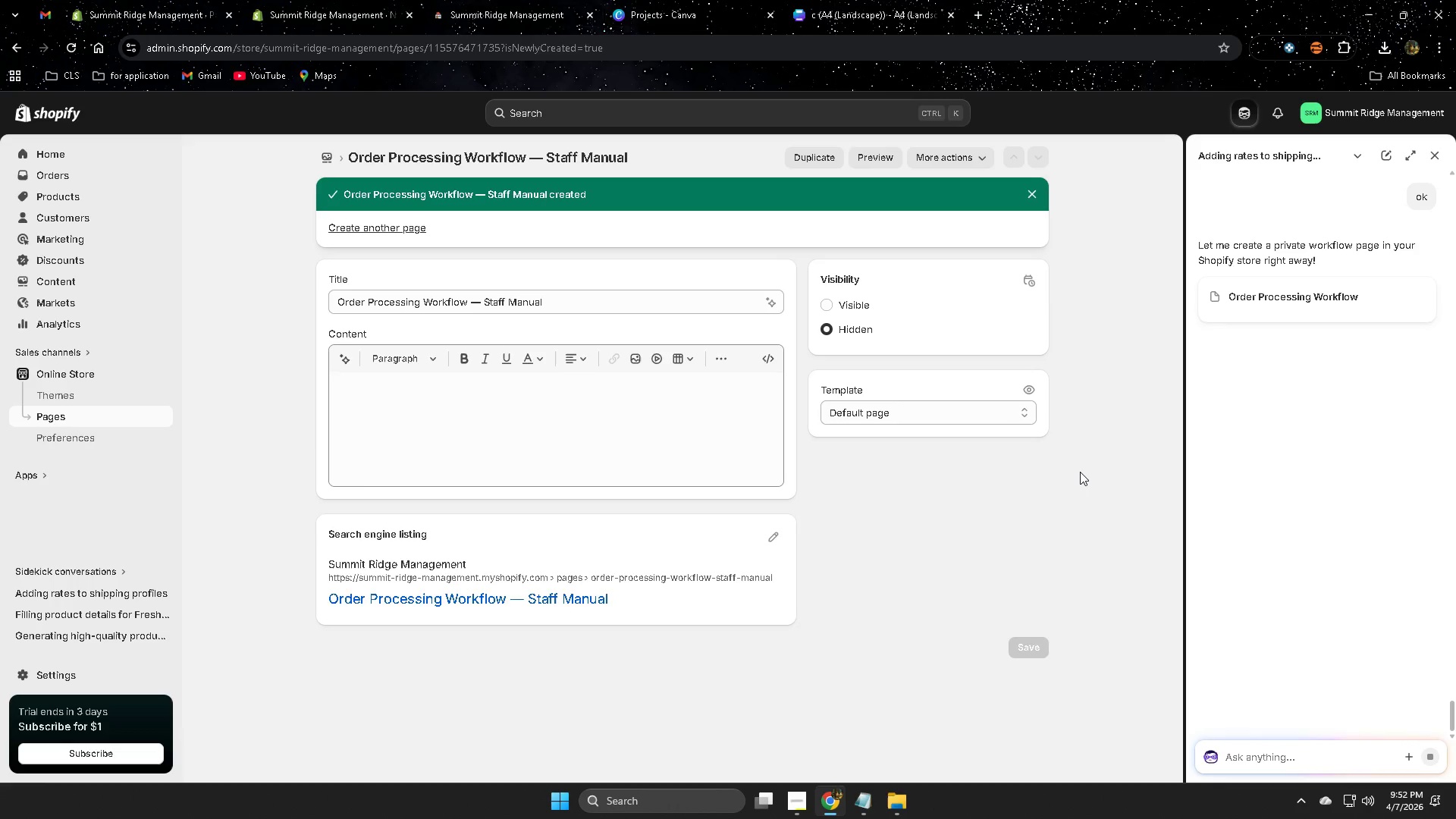 
scroll: coordinate [714, 450], scroll_direction: down, amount: 5.0
 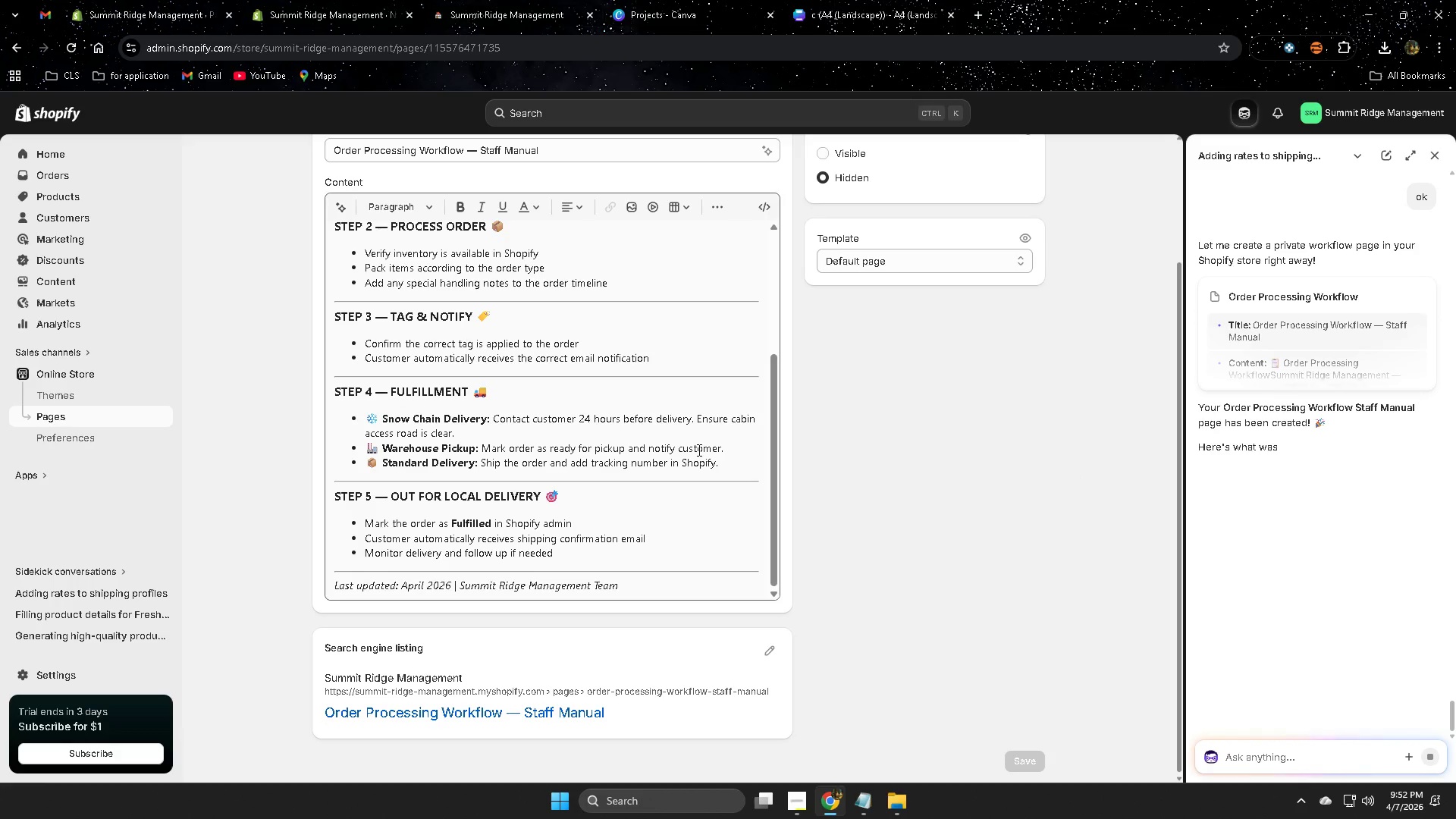 
scroll: coordinate [704, 505], scroll_direction: up, amount: 10.0
 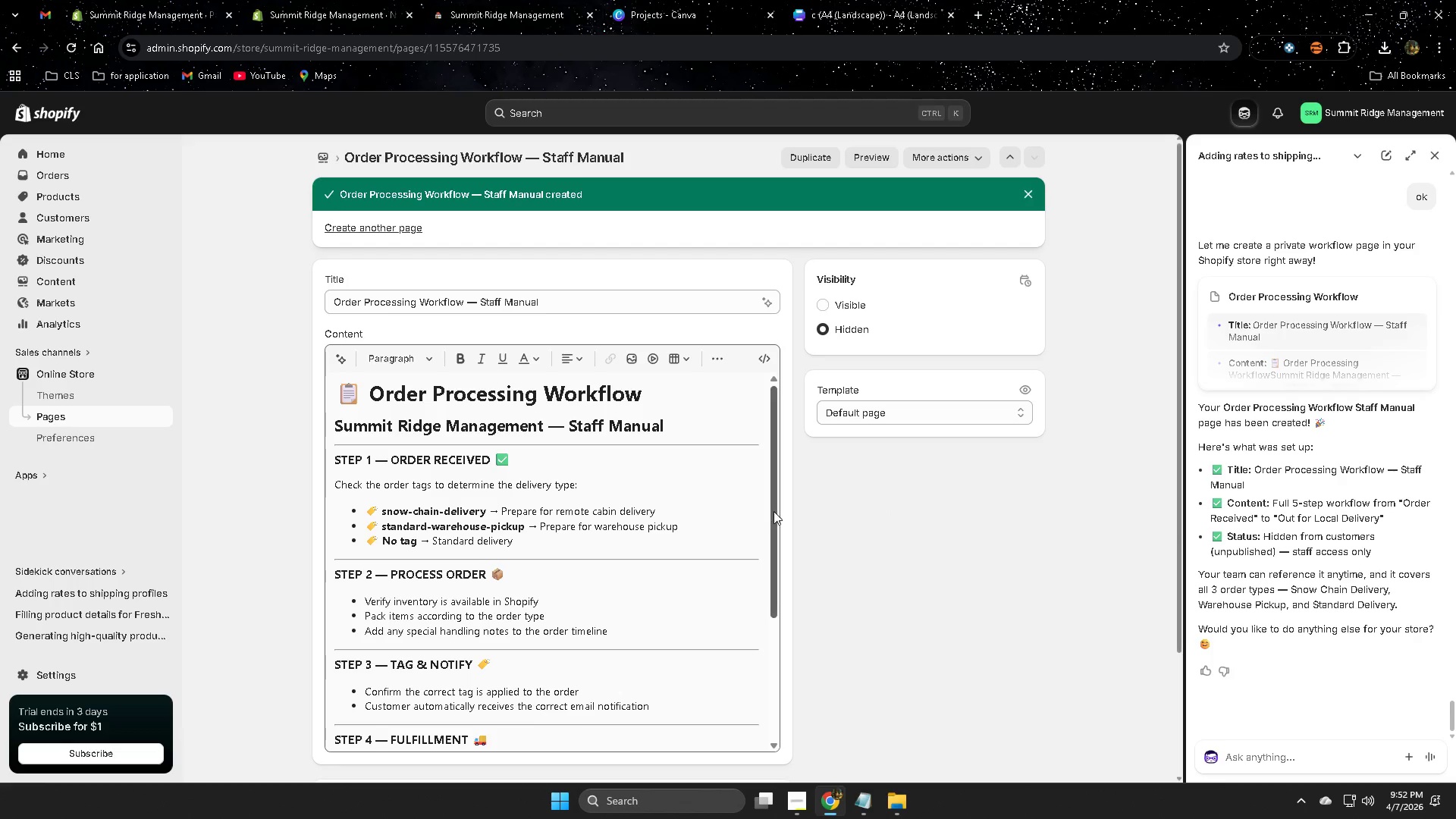 
wait(6.2)
 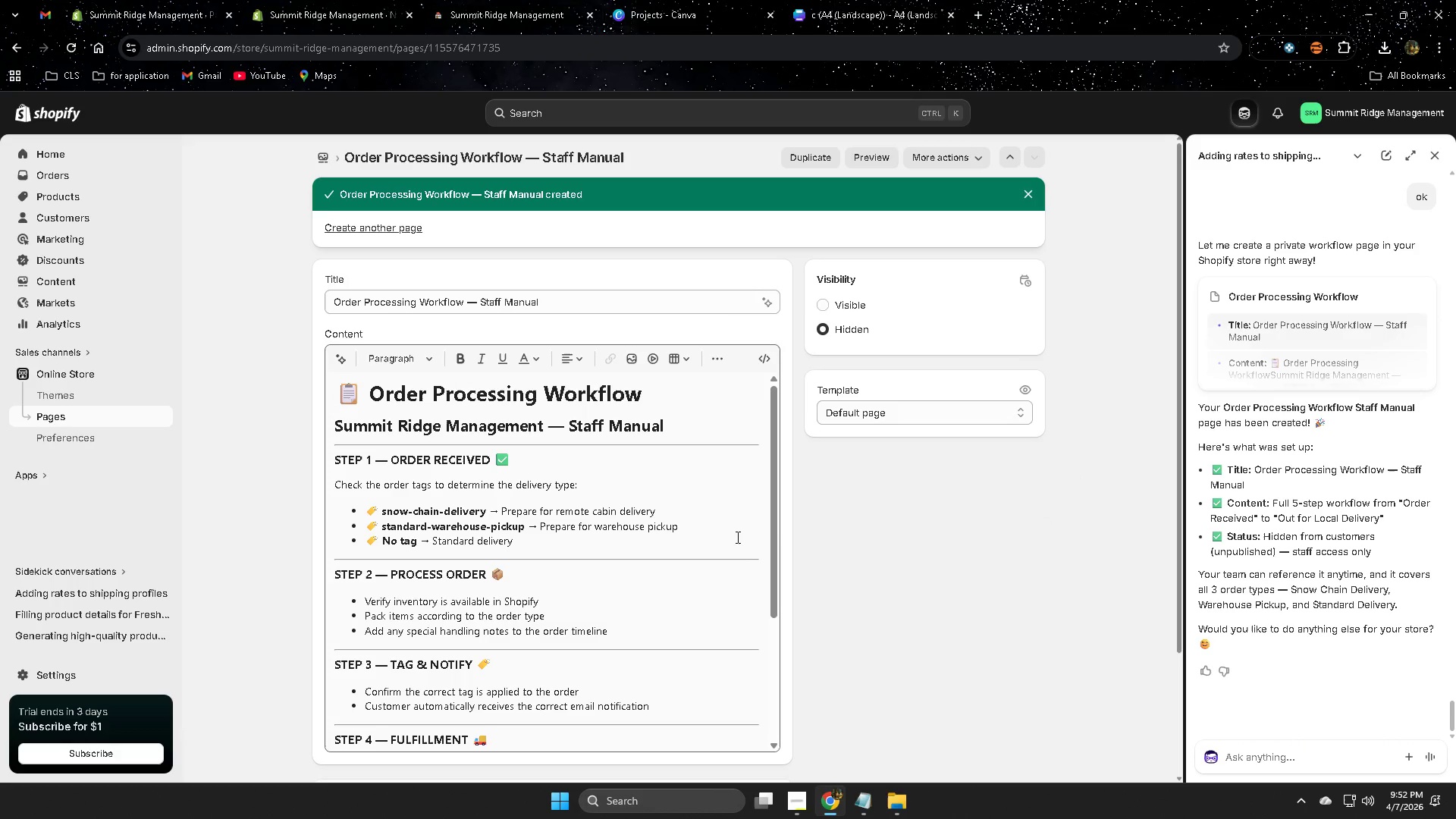 
left_click_drag(start_coordinate=[767, 507], to_coordinate=[764, 564])
 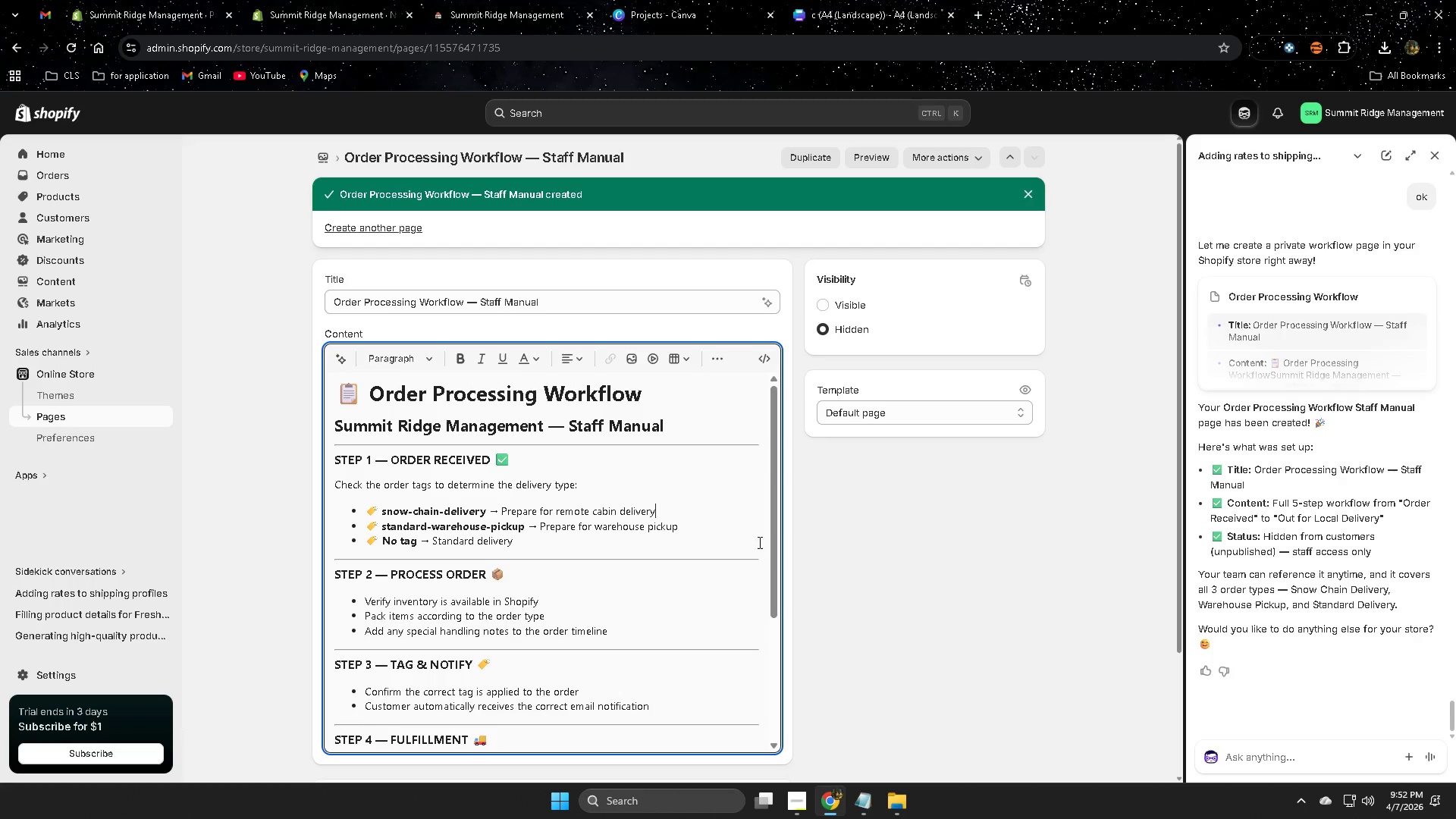 
scroll: coordinate [706, 544], scroll_direction: down, amount: 4.0
 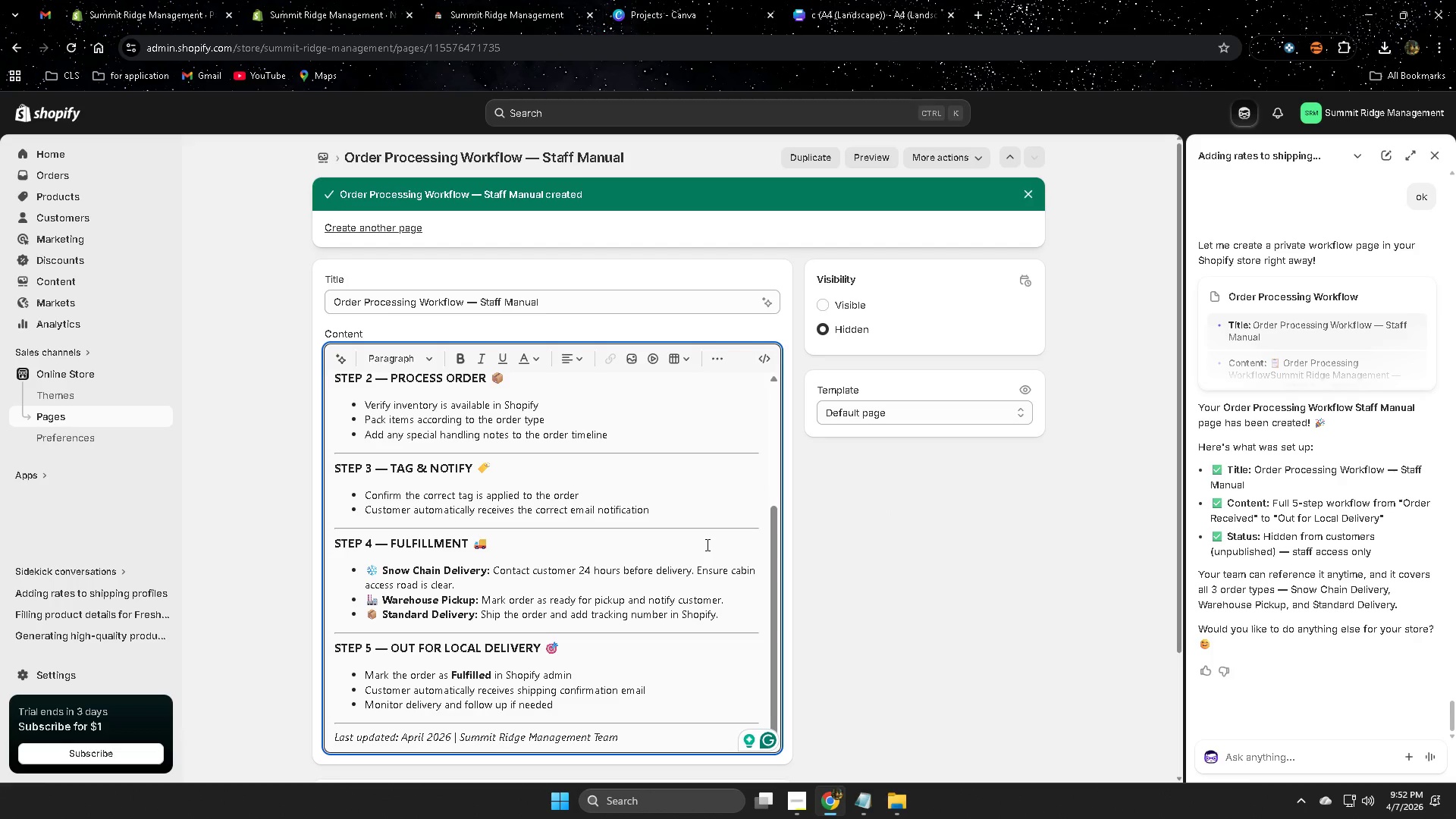 
scroll: coordinate [707, 541], scroll_direction: up, amount: 4.0
 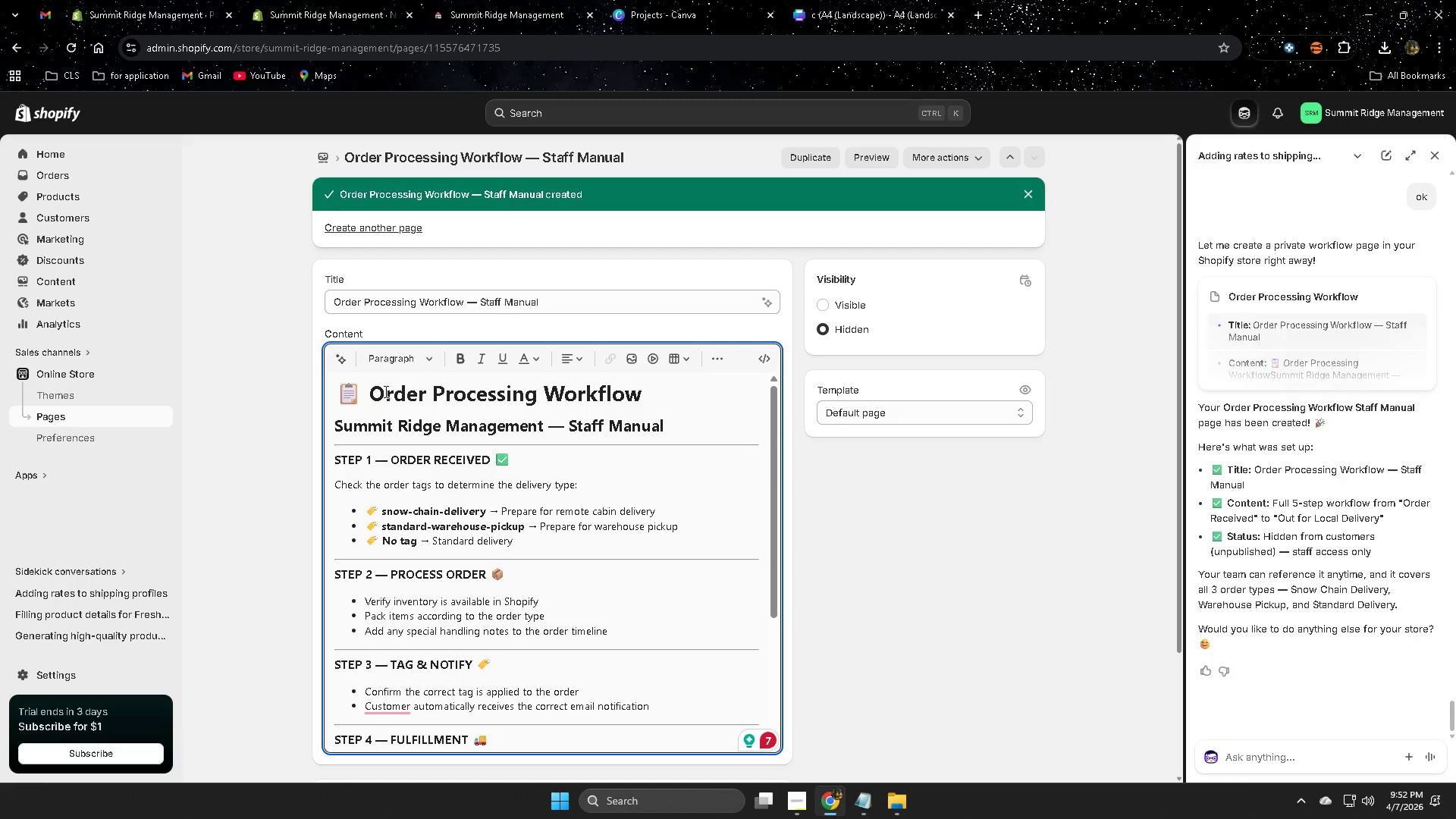 
left_click_drag(start_coordinate=[378, 388], to_coordinate=[461, 434])
 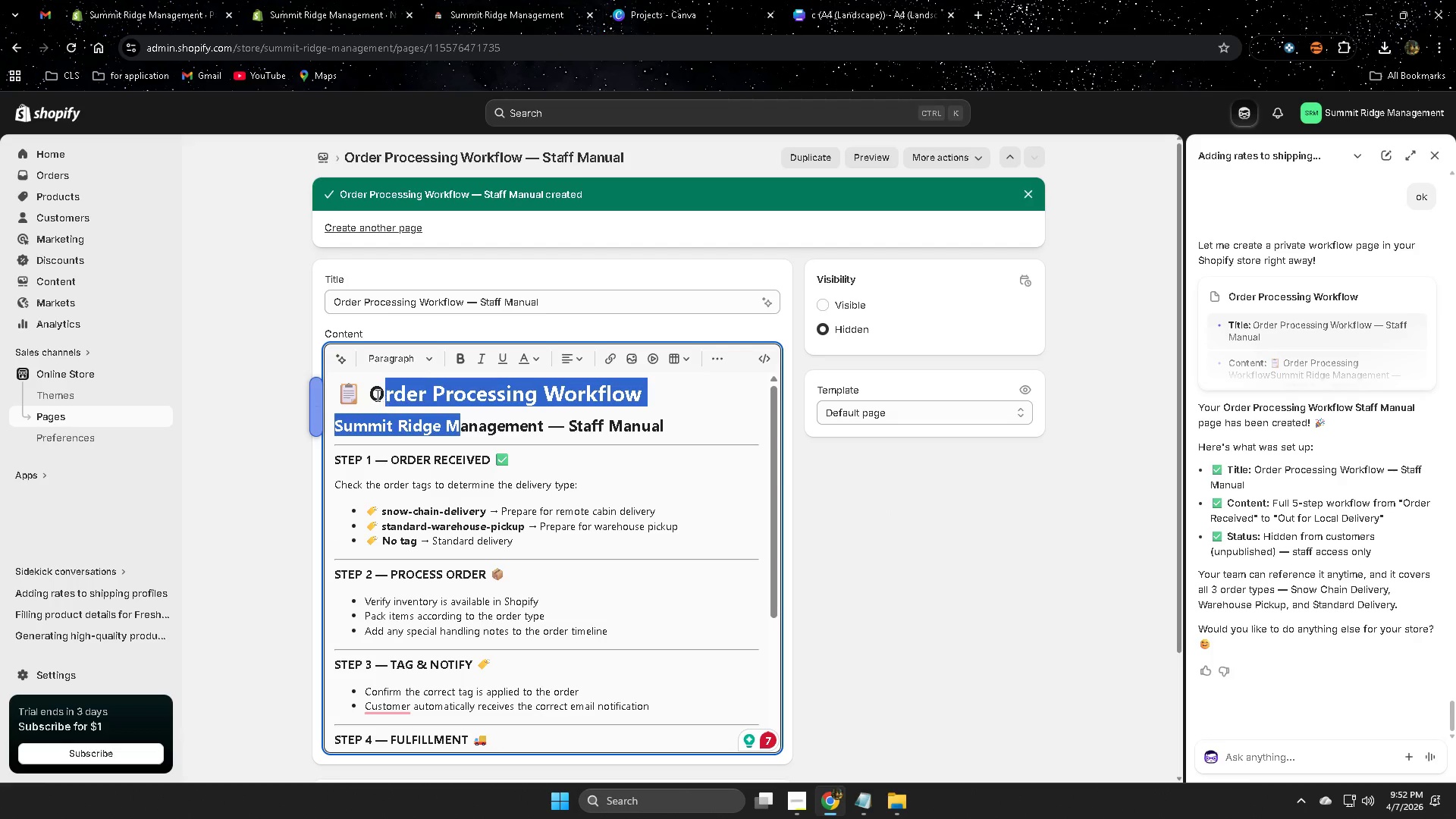 
left_click([375, 394])
 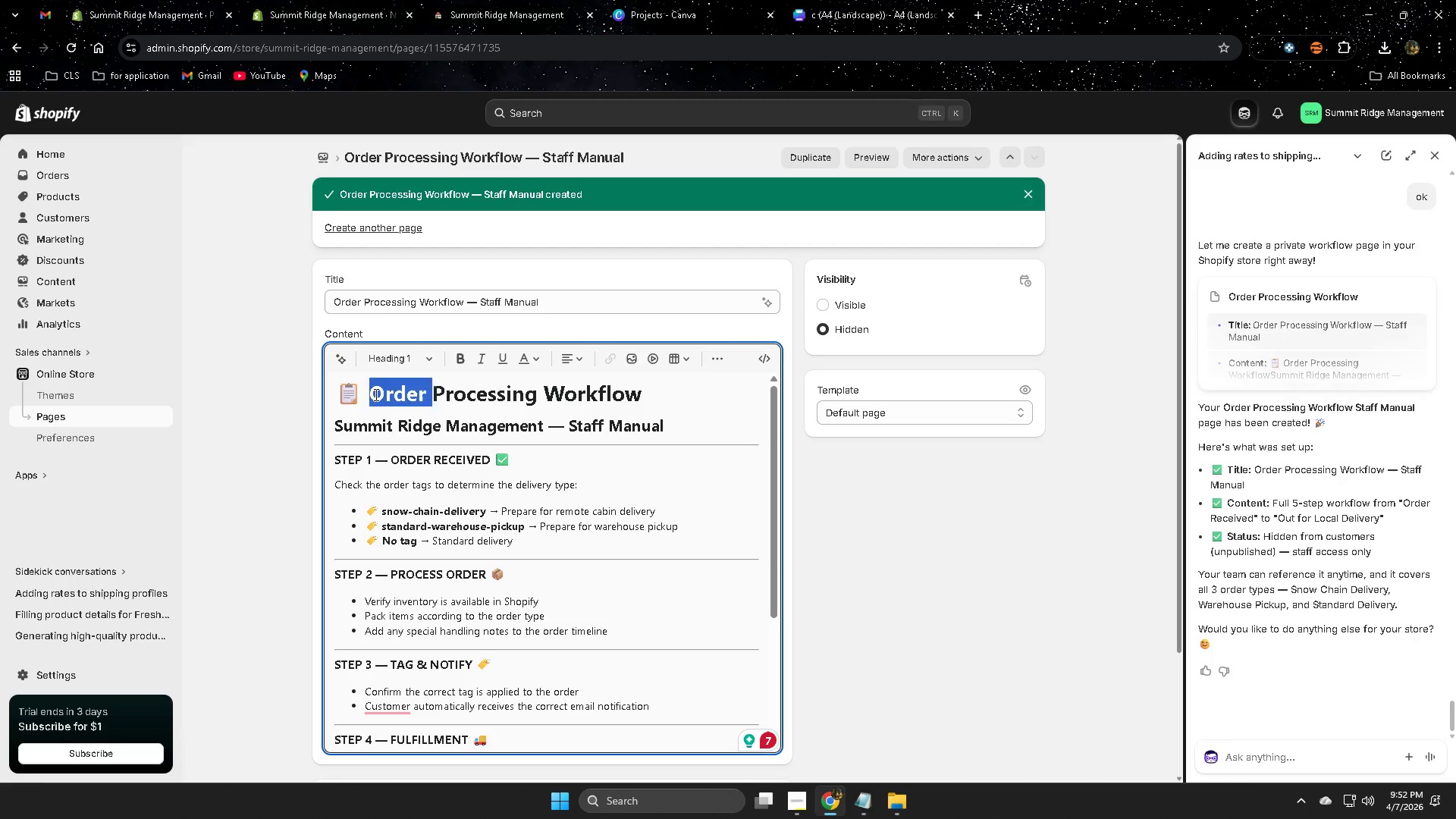 
left_click_drag(start_coordinate=[375, 394], to_coordinate=[645, 720])
 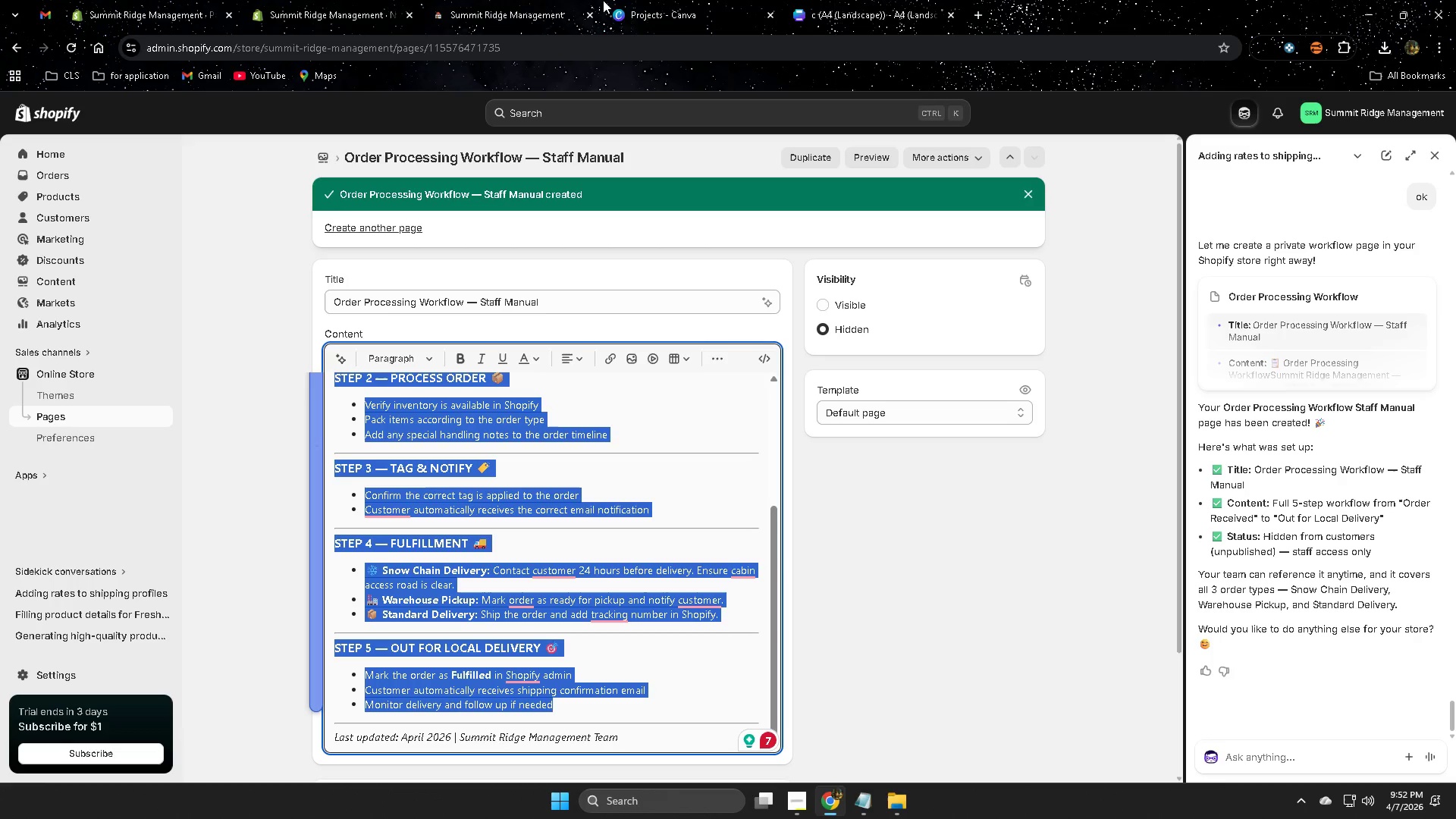 
scroll: coordinate [613, 554], scroll_direction: down, amount: 4.0
 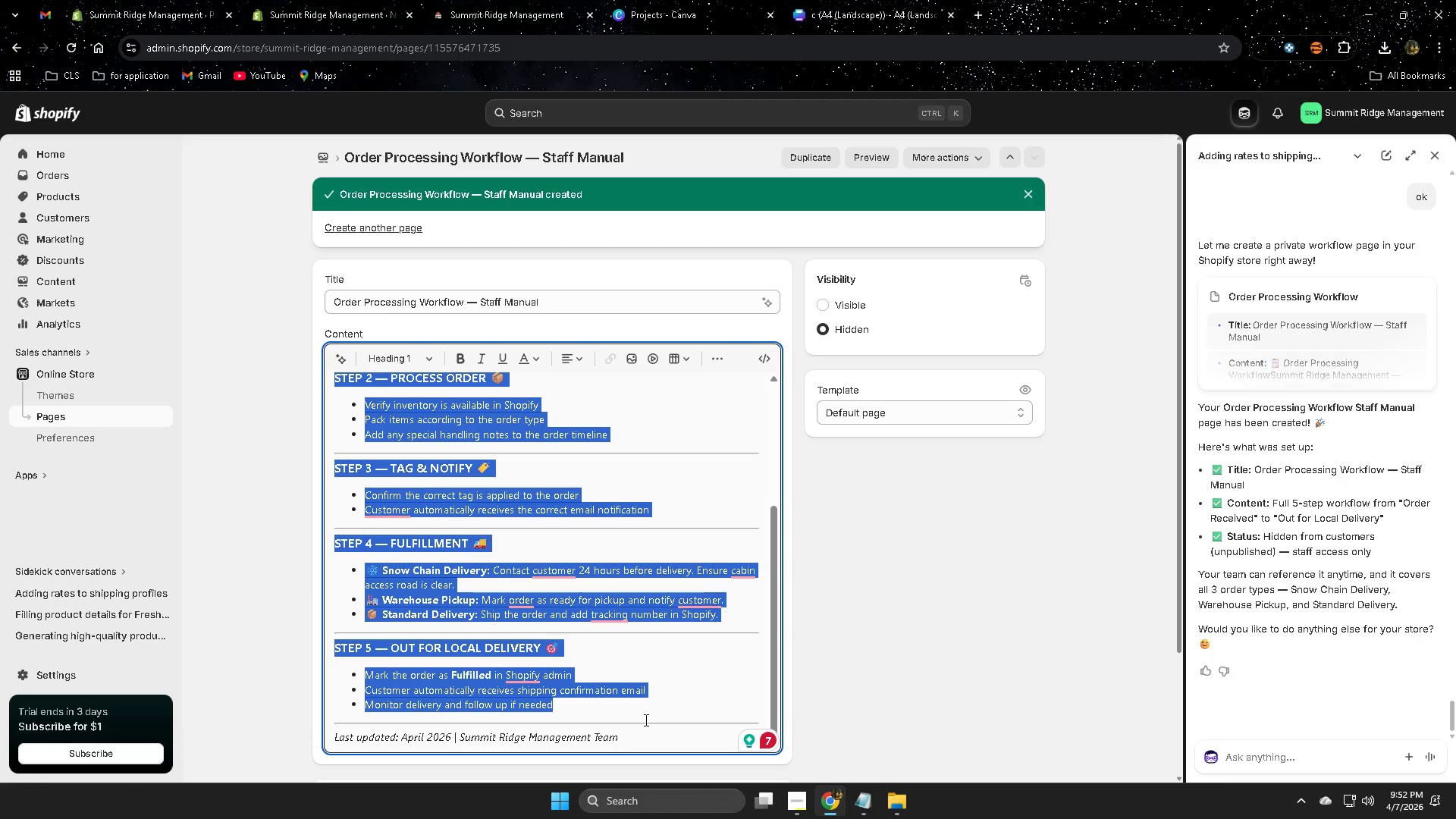 
key(Control+C)
 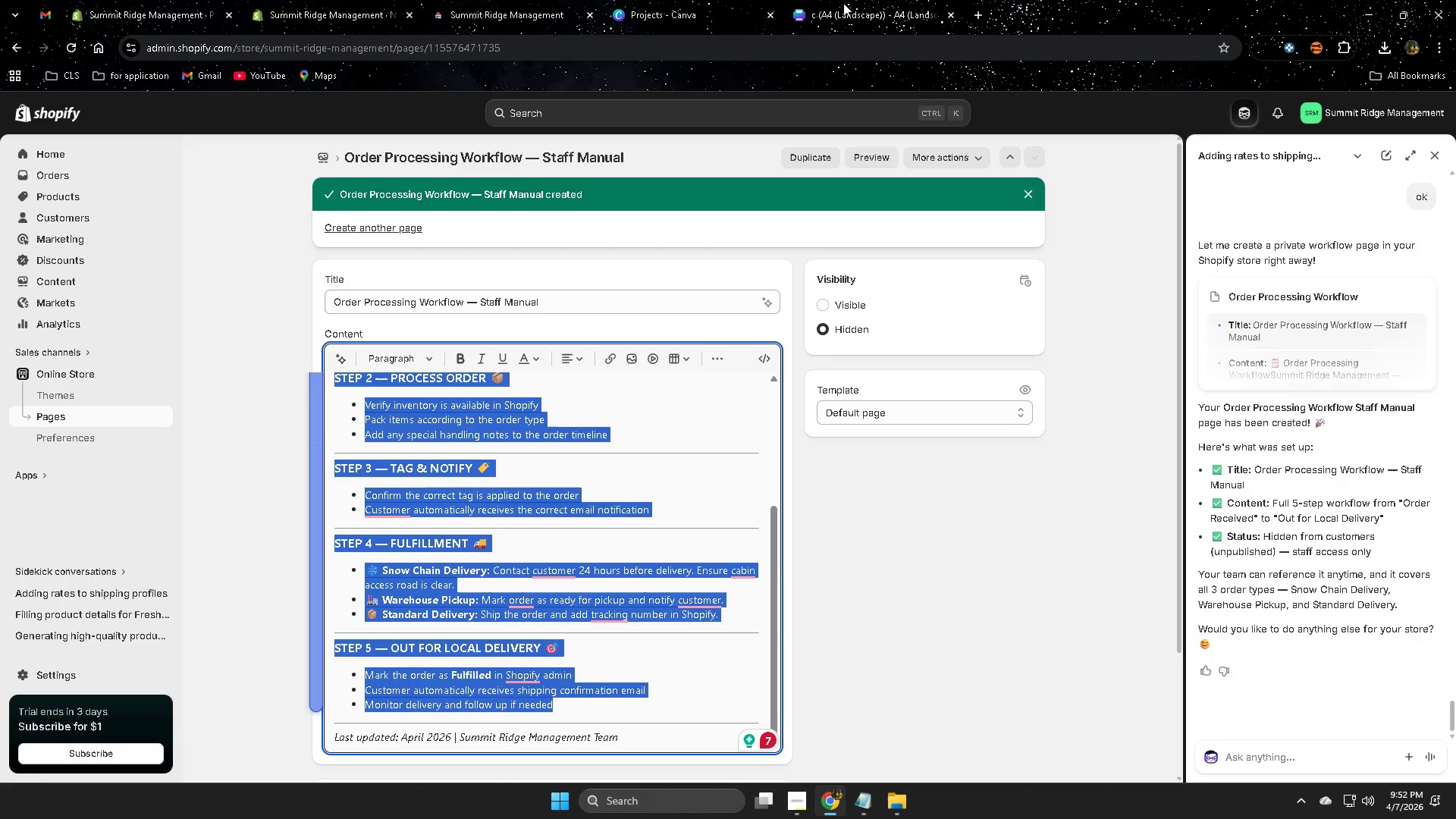 
left_click([874, 0])
 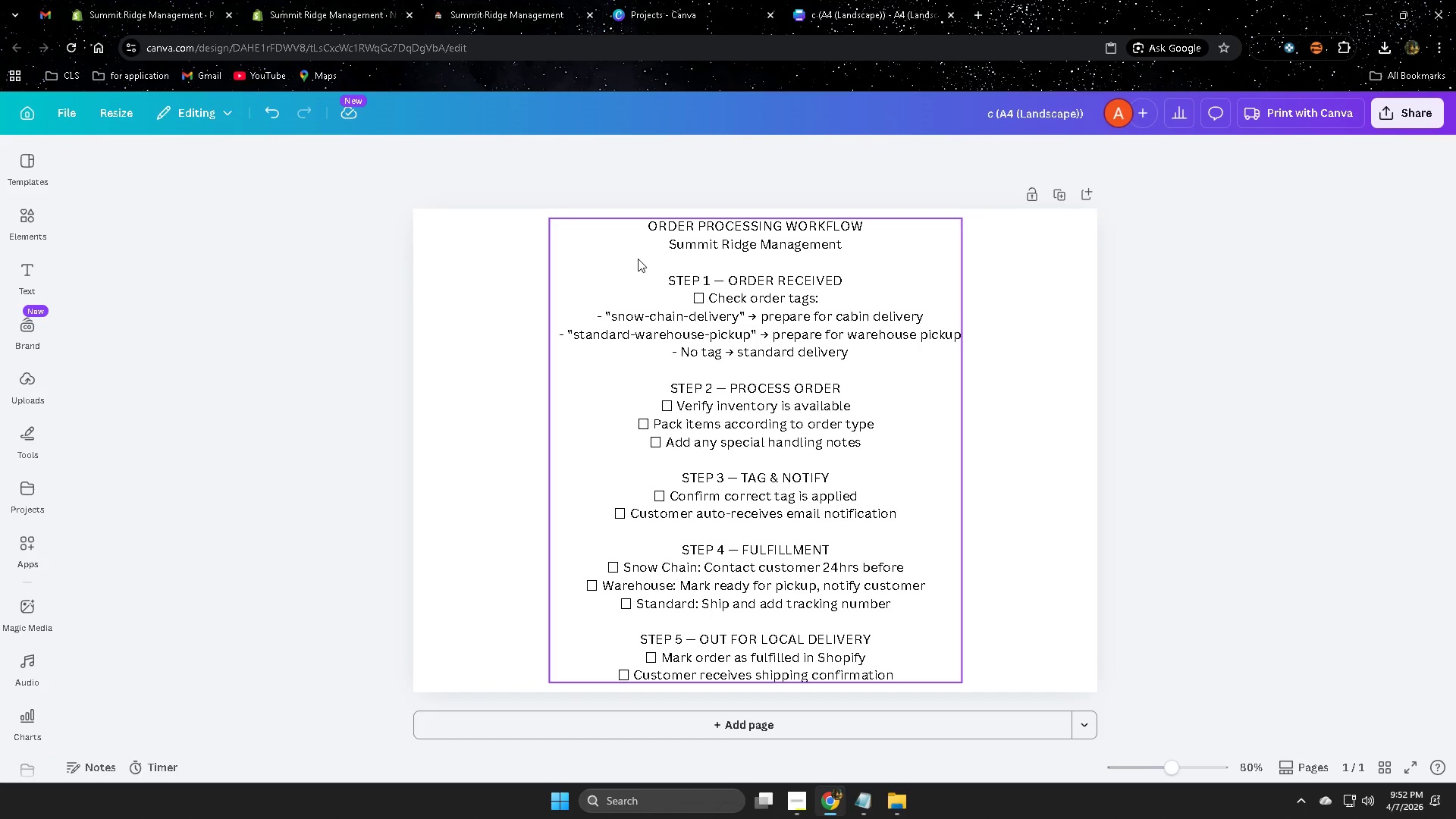 
key(Delete)
 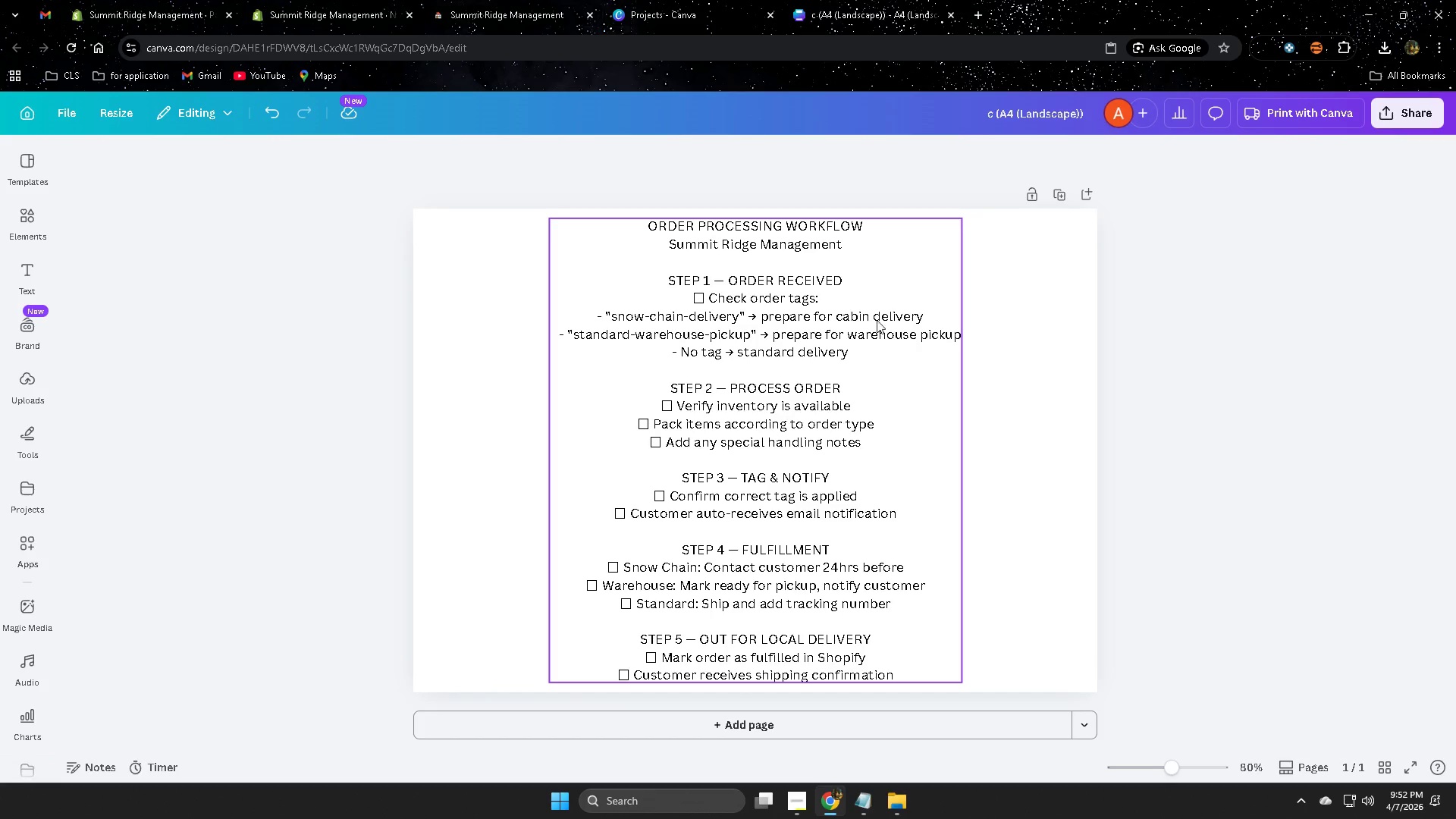 
left_click([826, 315])
 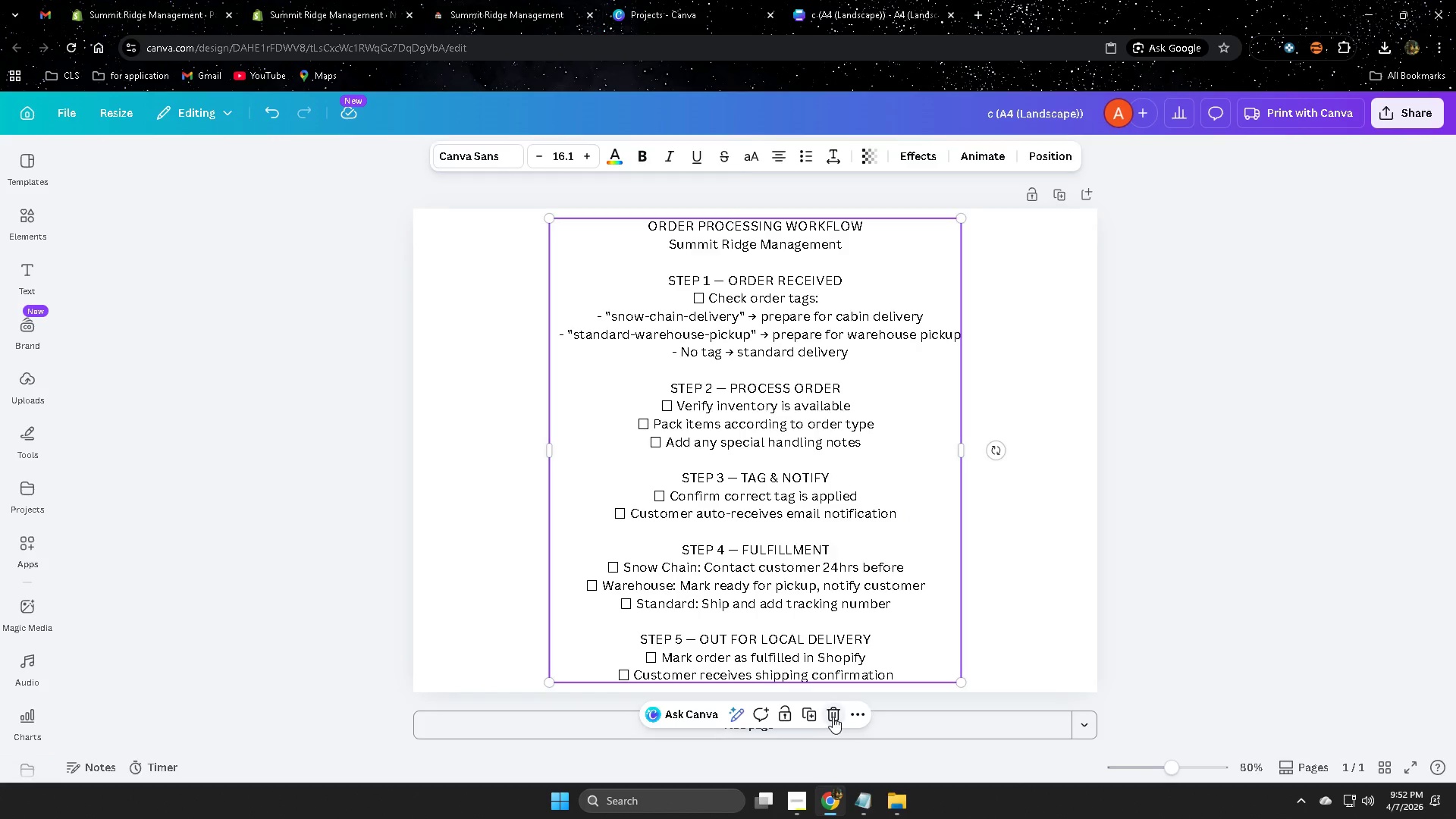 
left_click([692, 288])
 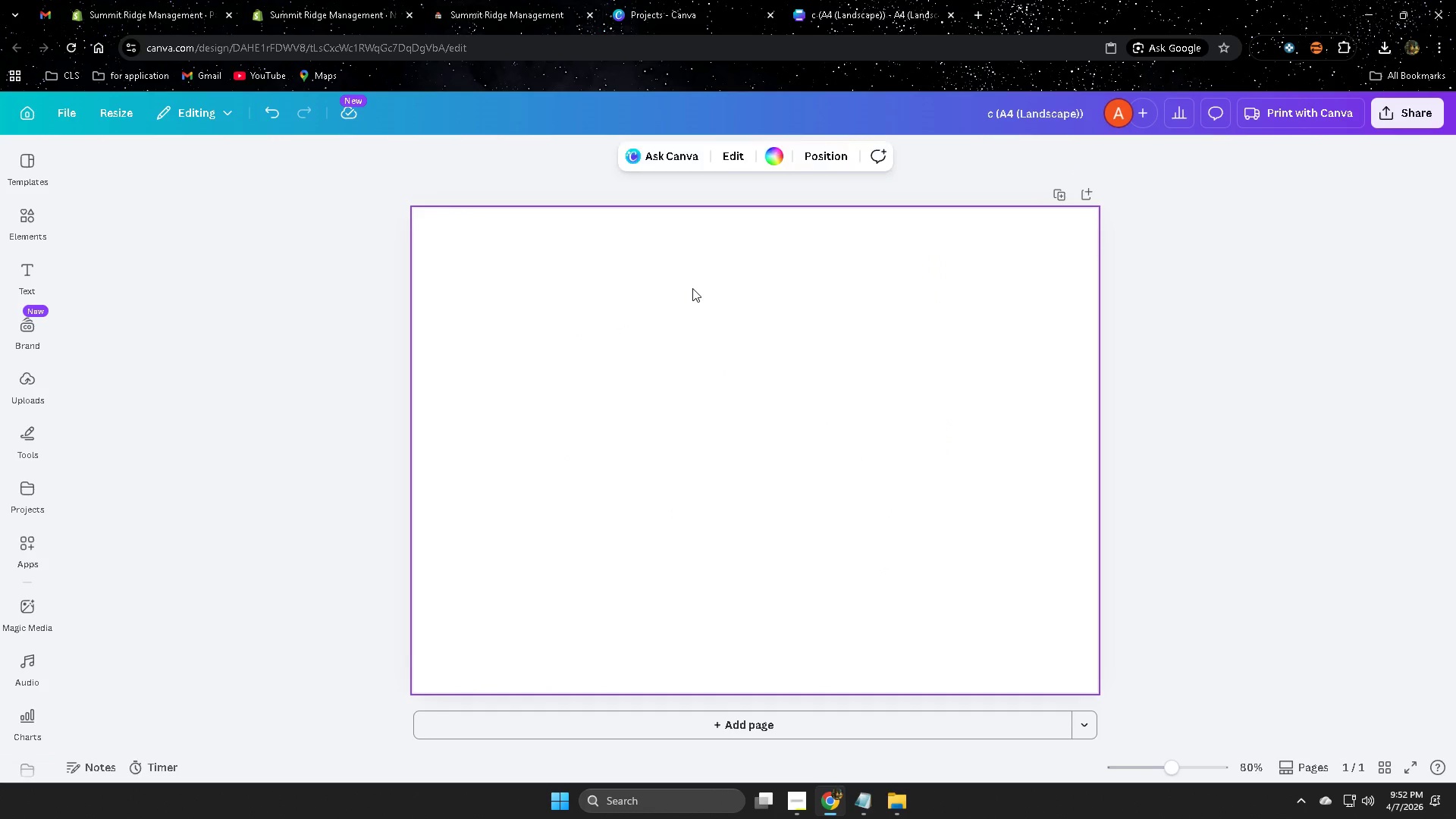 
key(Control+V)
 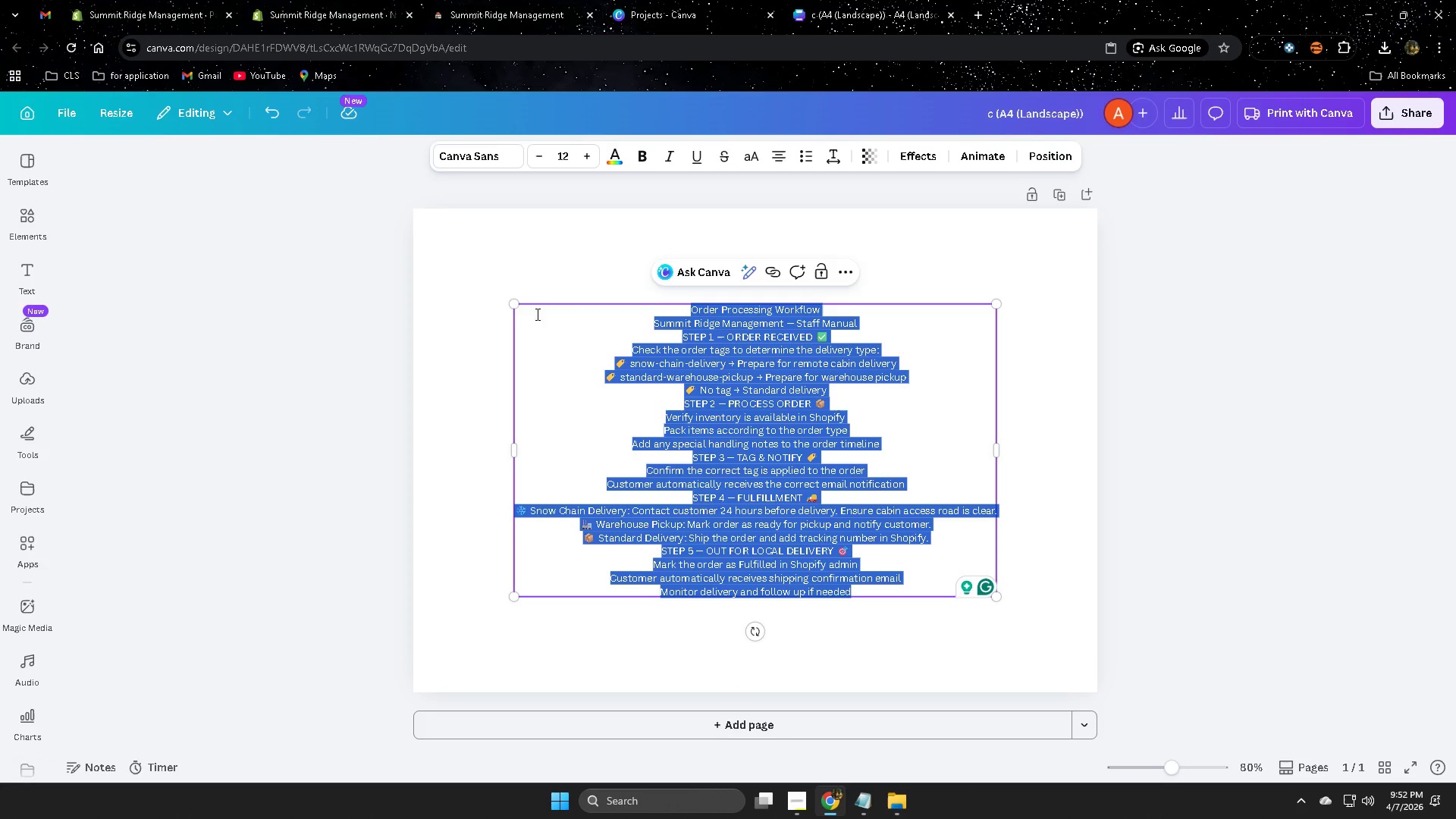 
left_click_drag(start_coordinate=[512, 306], to_coordinate=[537, 261])
 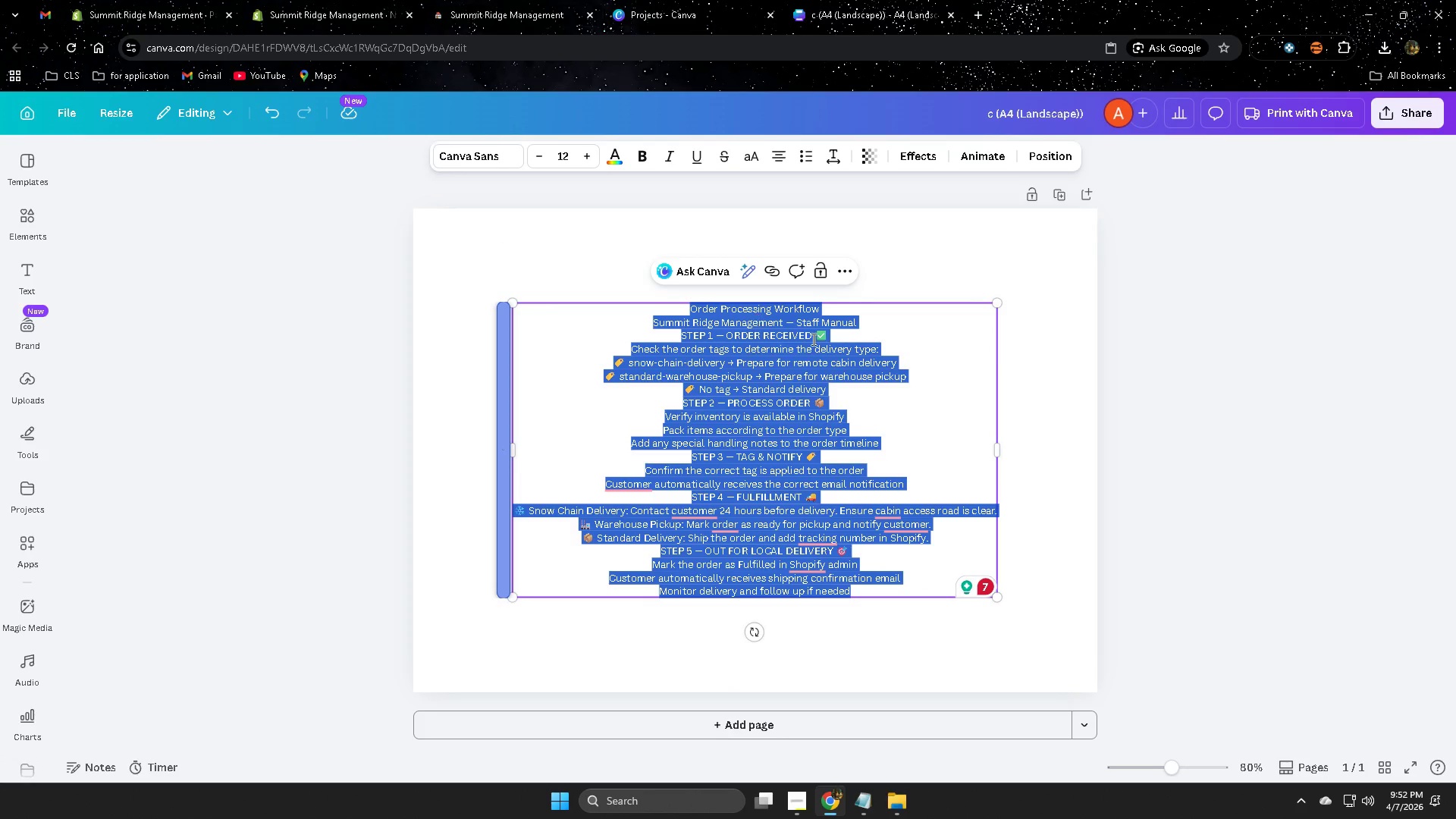 
left_click([1058, 374])
 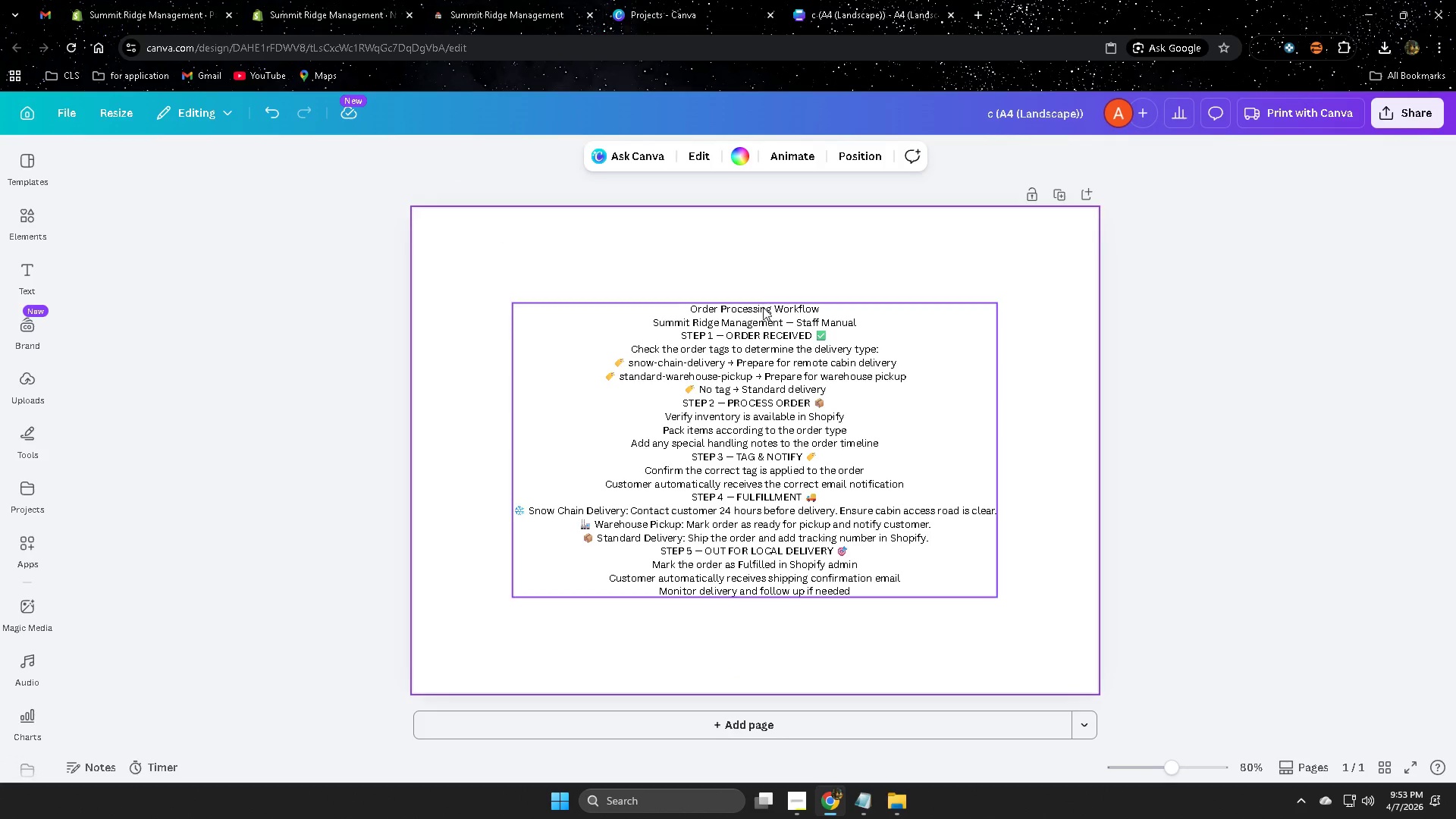 
left_click([766, 344])
 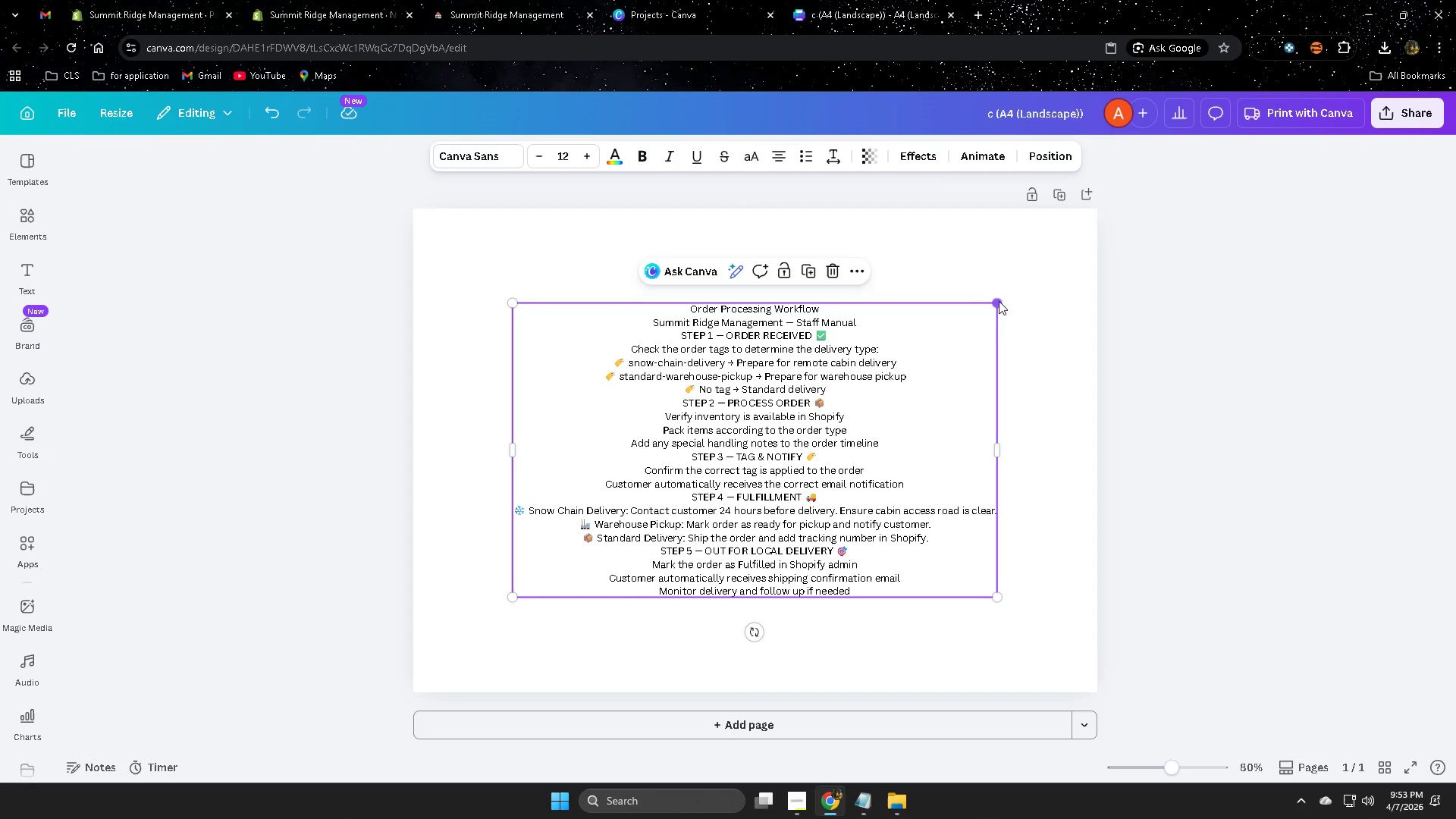 
left_click_drag(start_coordinate=[998, 301], to_coordinate=[1040, 240])
 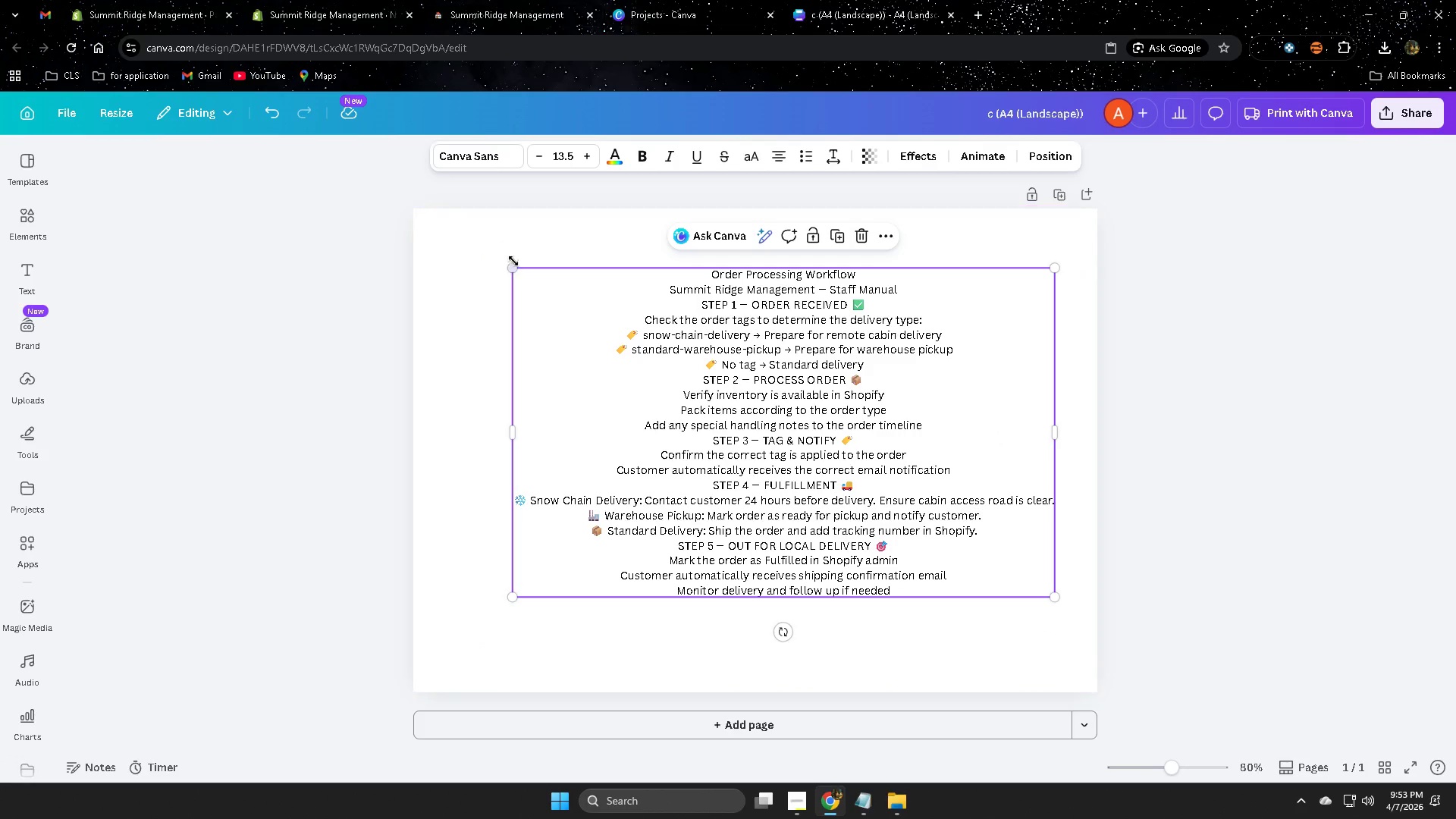 
left_click_drag(start_coordinate=[511, 265], to_coordinate=[434, 252])
 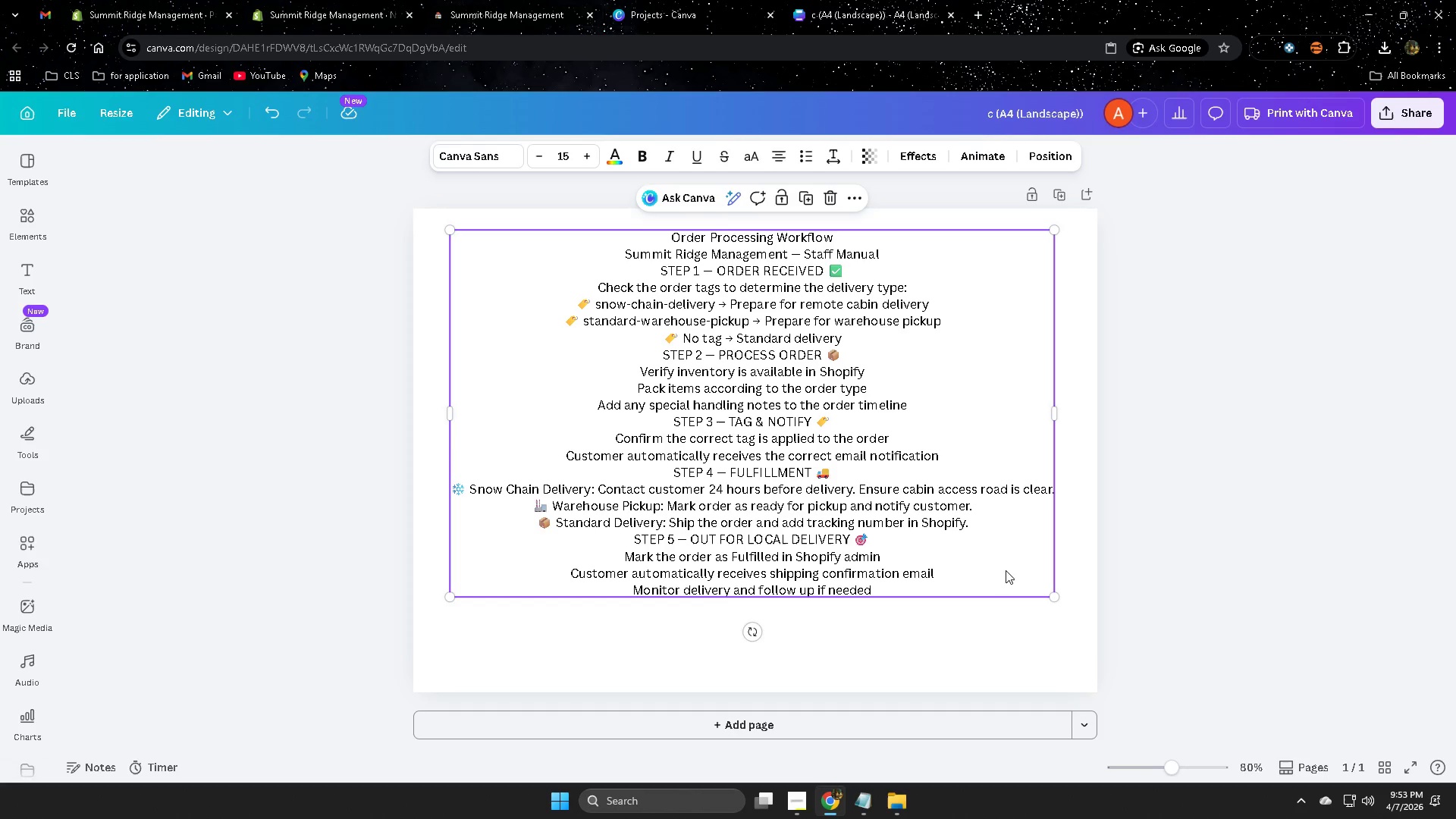 
left_click([1225, 576])